 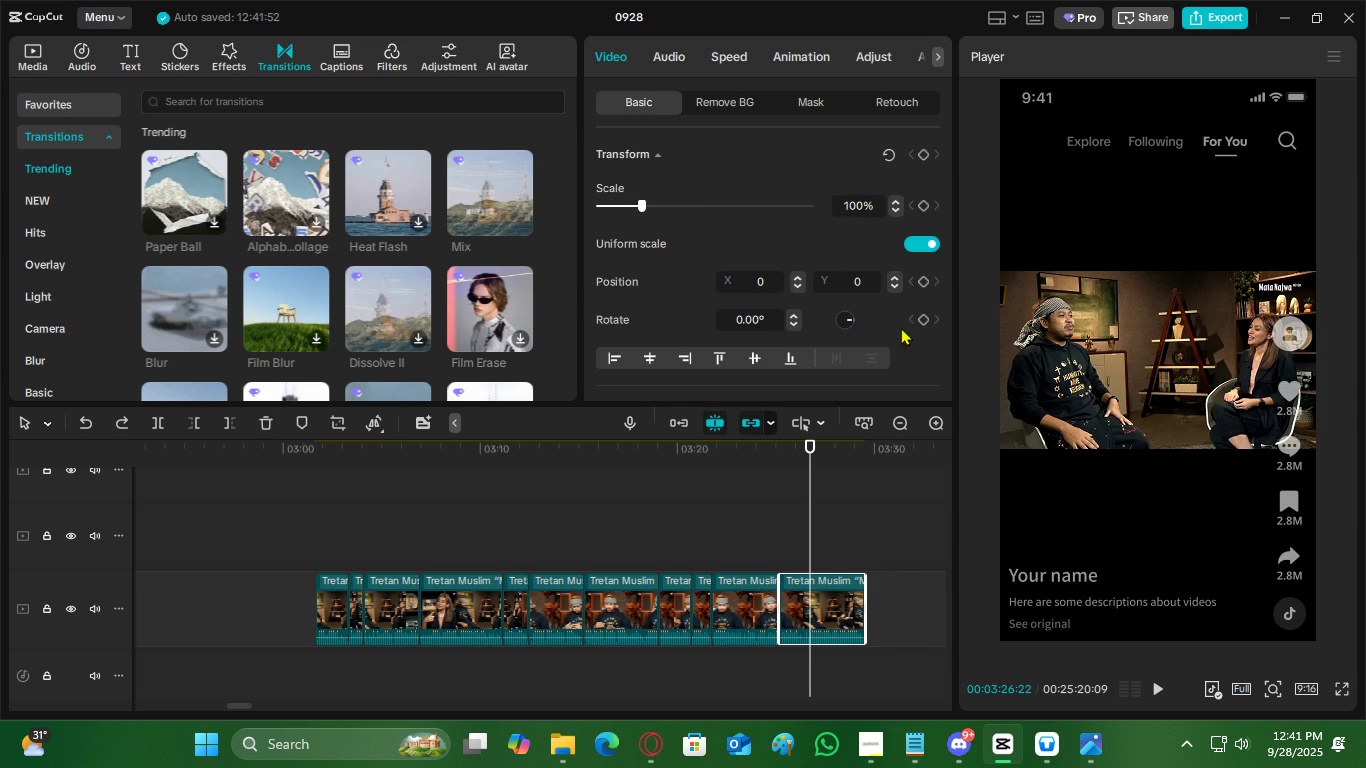 
double_click([753, 596])
 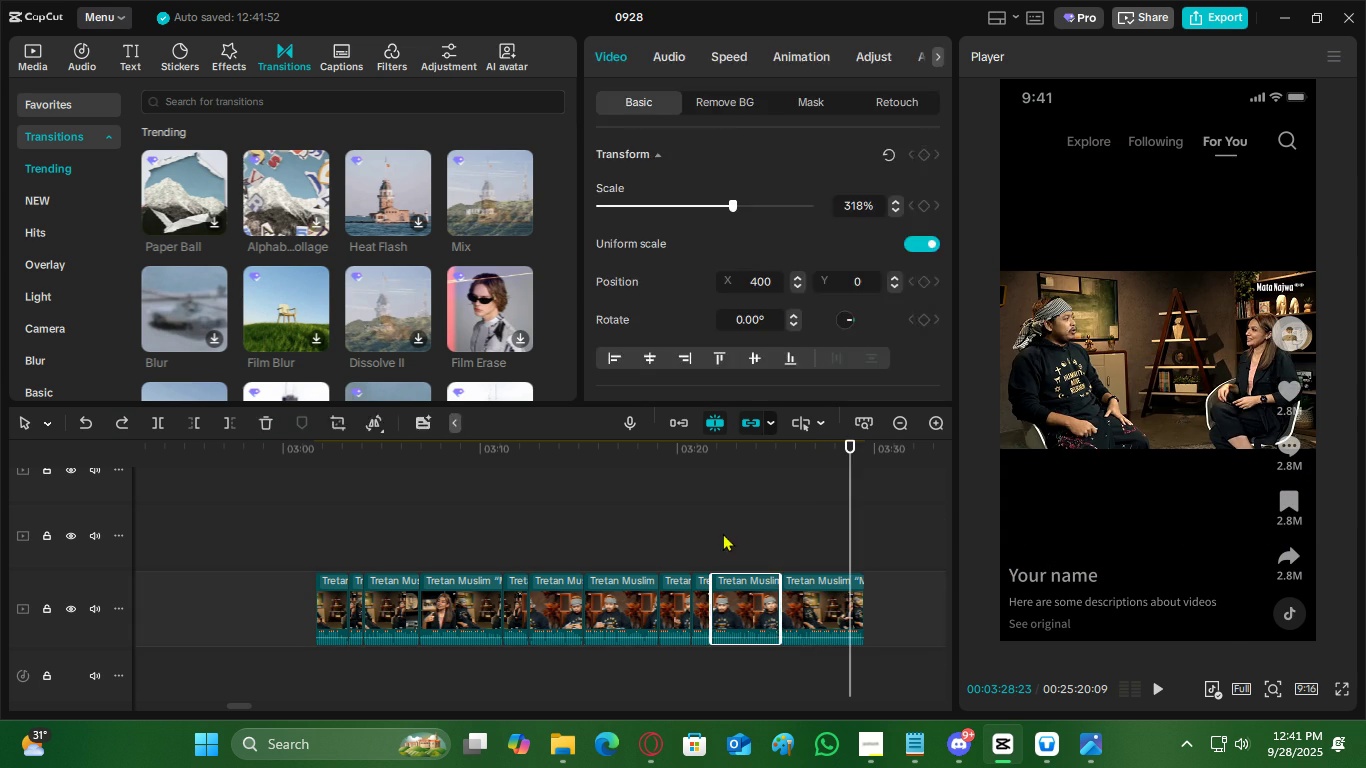 
triple_click([723, 533])
 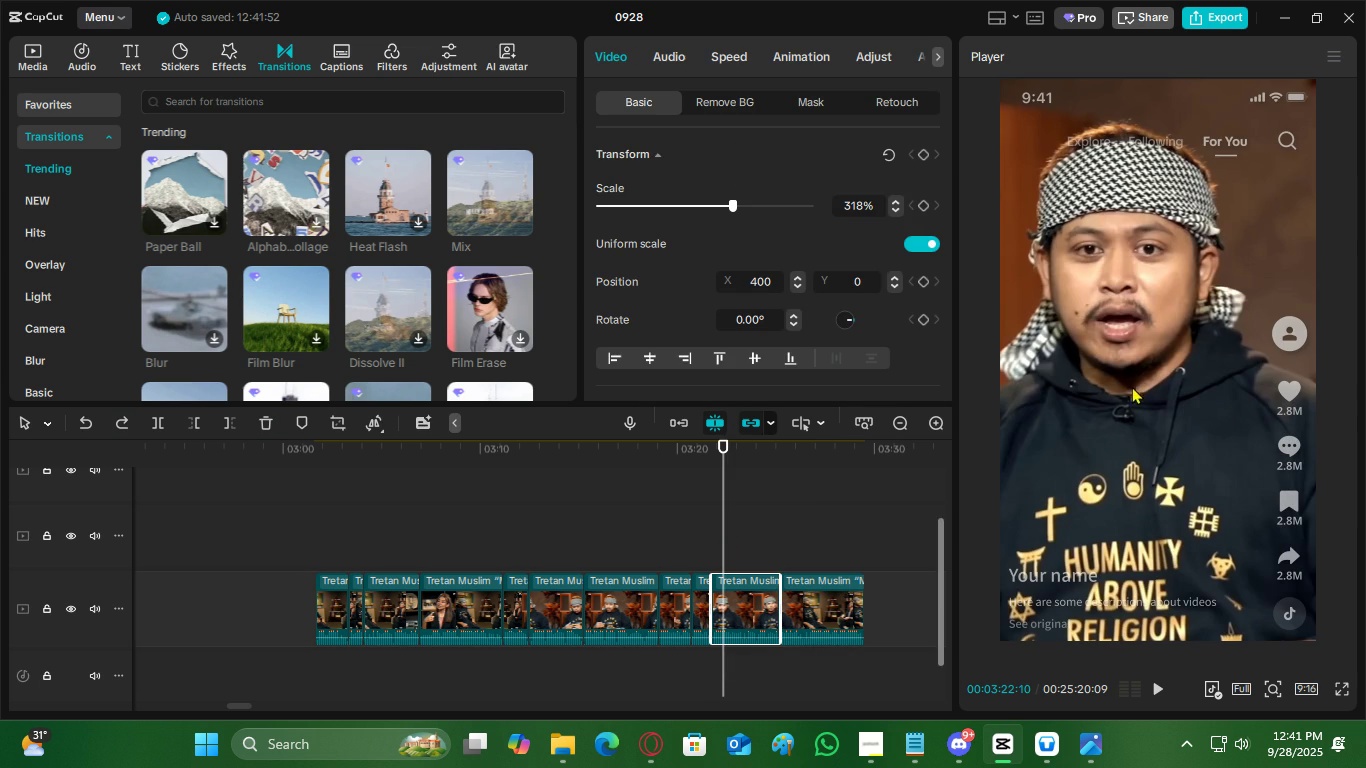 
left_click([1133, 383])
 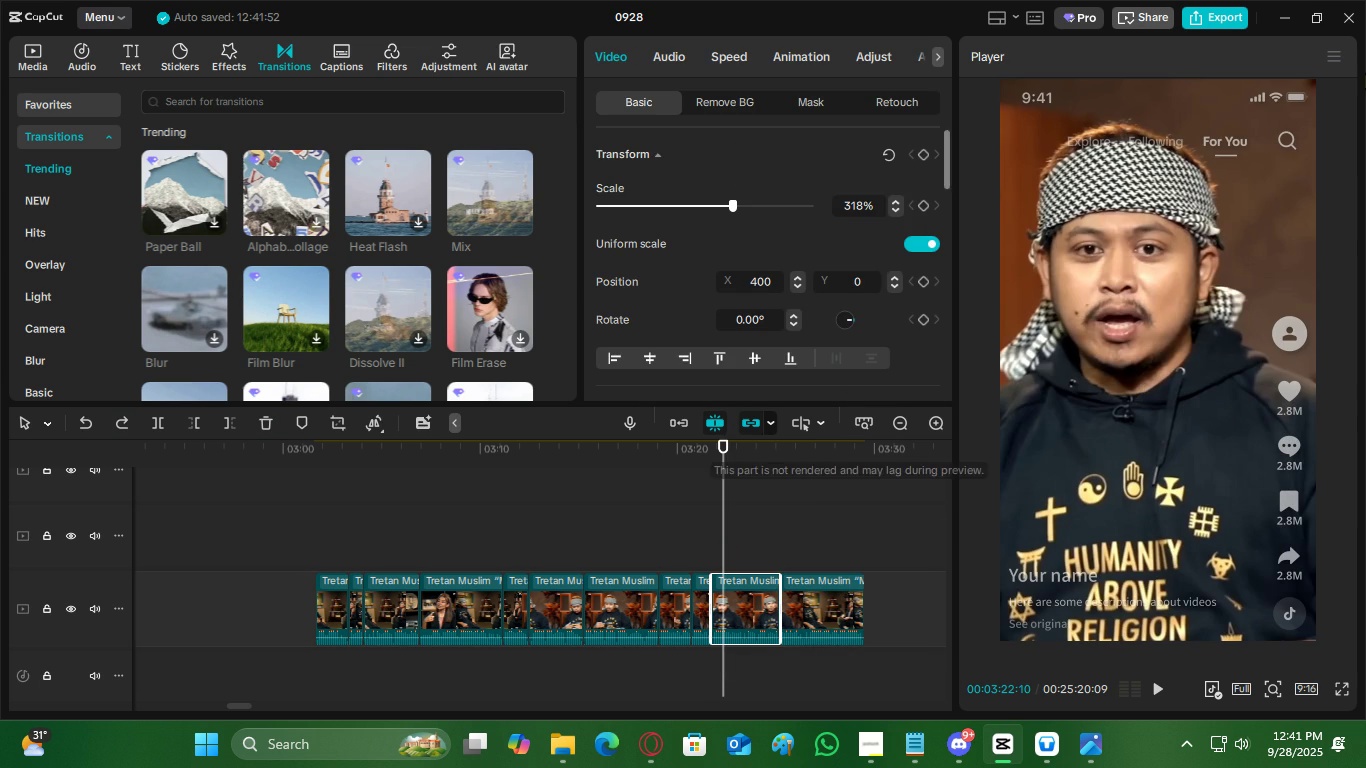 
key(Control+ControlLeft)
 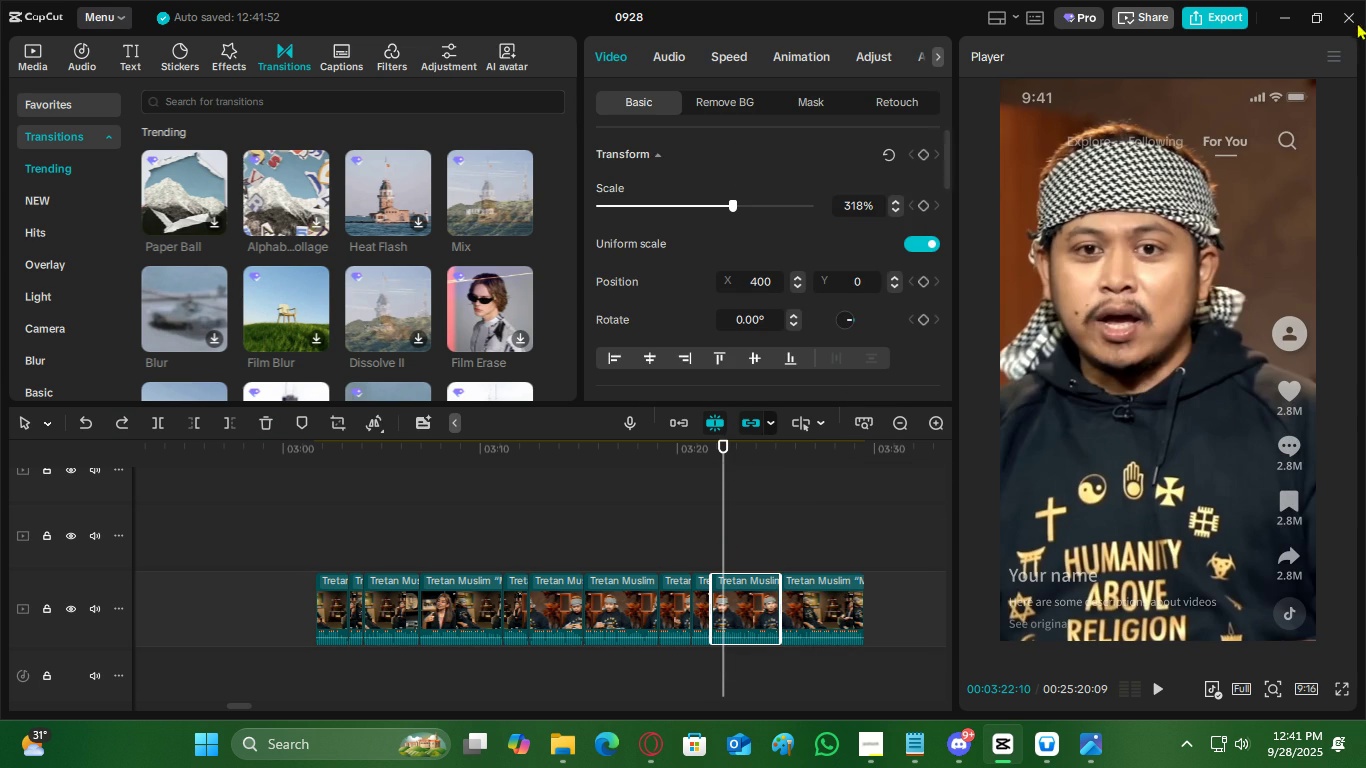 
key(Control+S)
 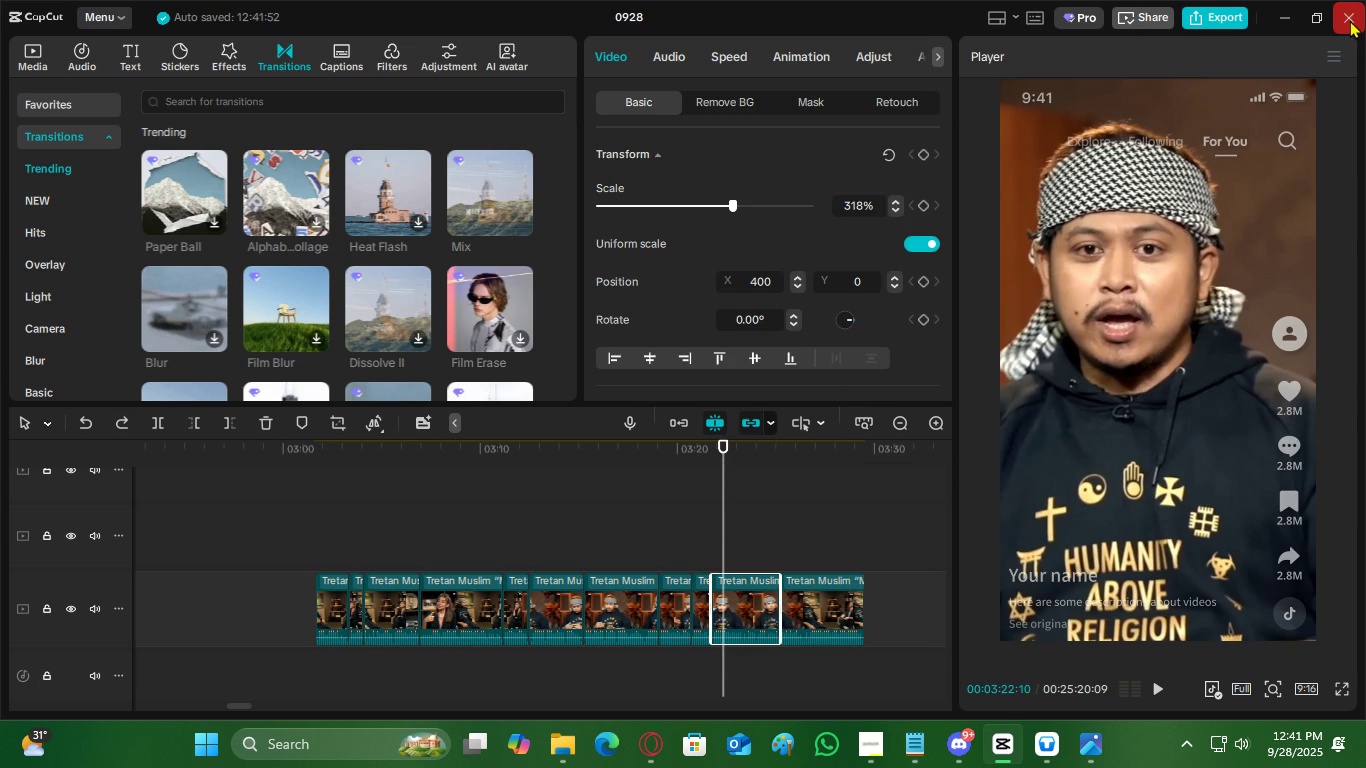 
left_click([1350, 20])
 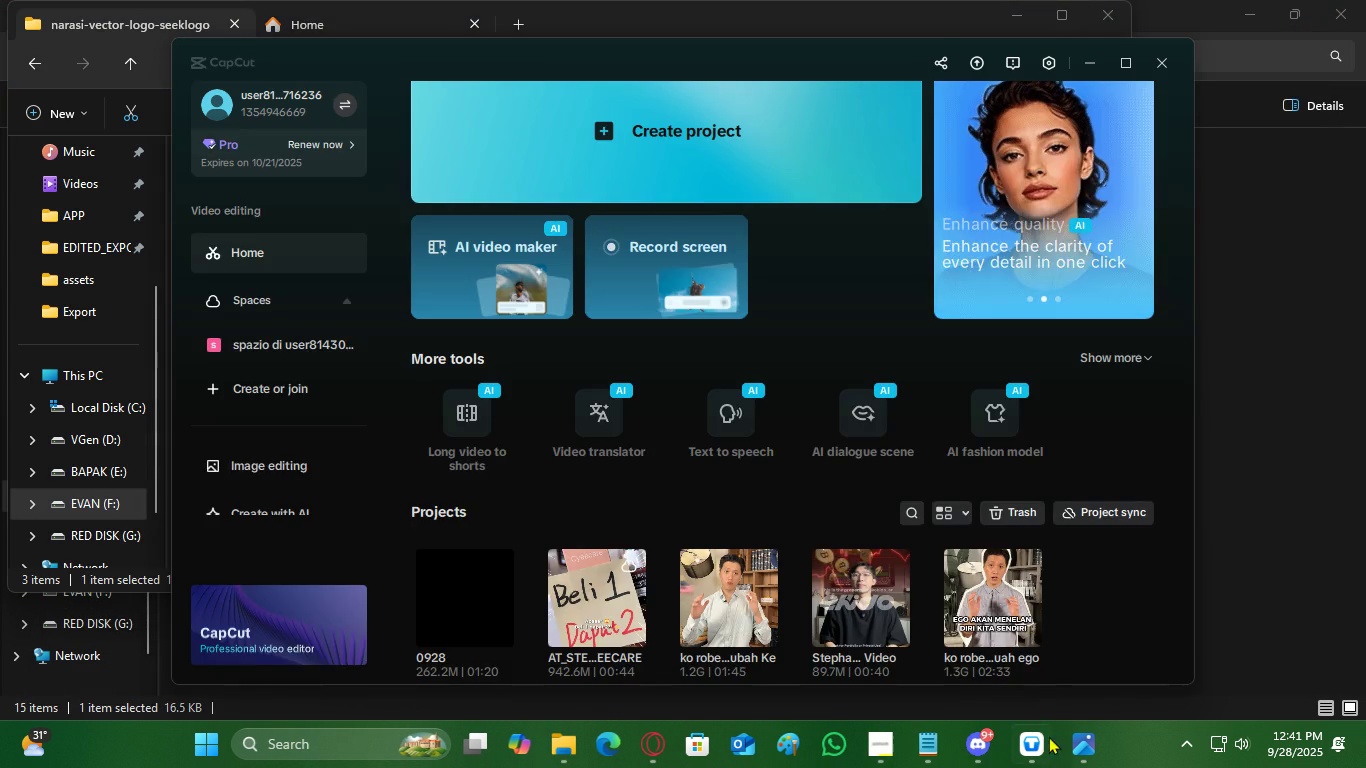 
double_click([1009, 751])
 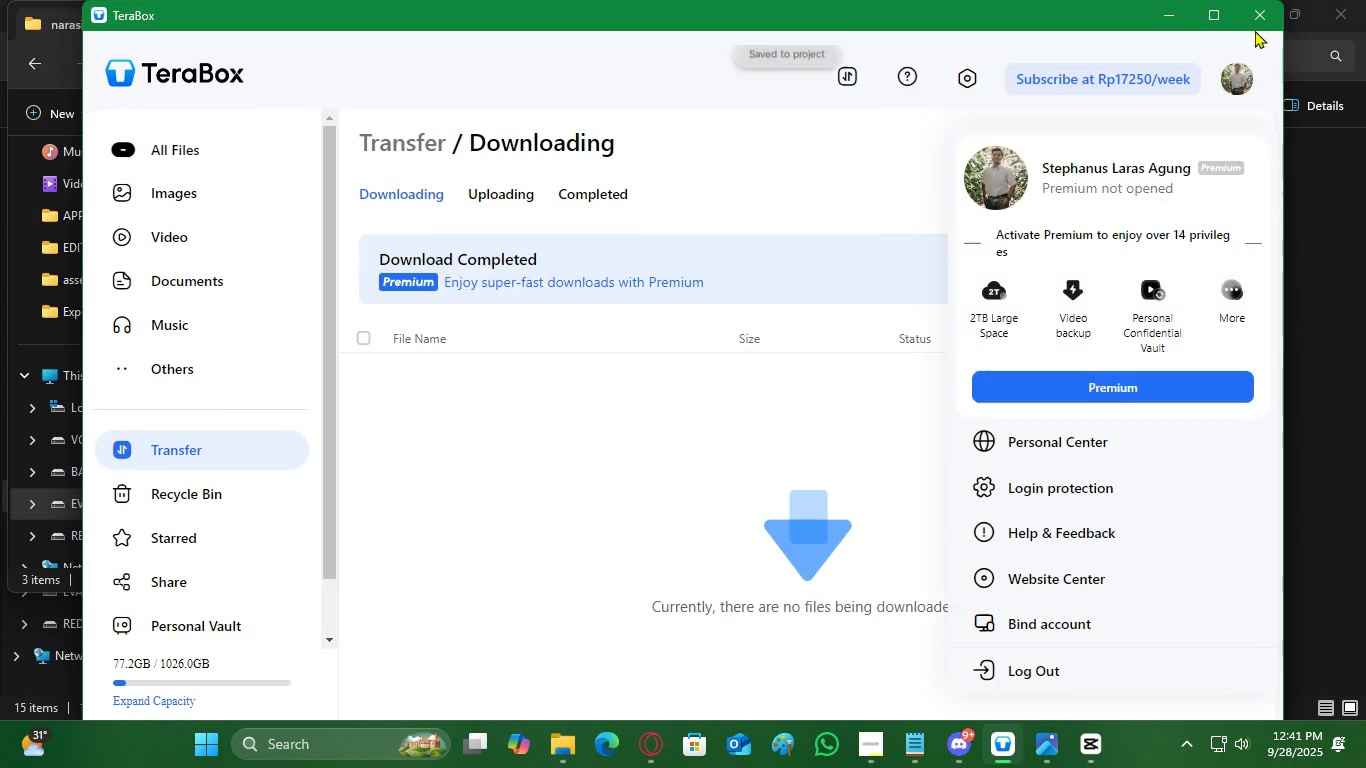 
left_click([1258, 25])
 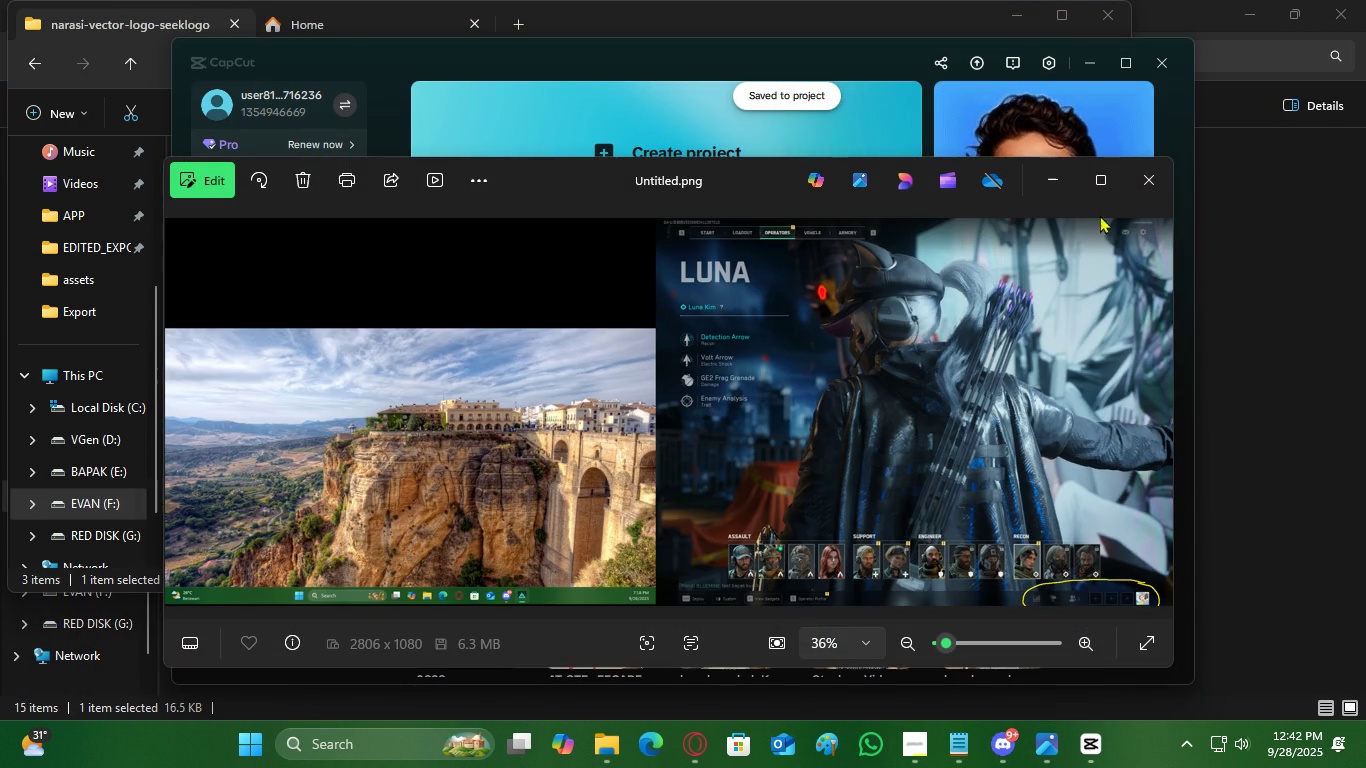 
left_click([1153, 178])
 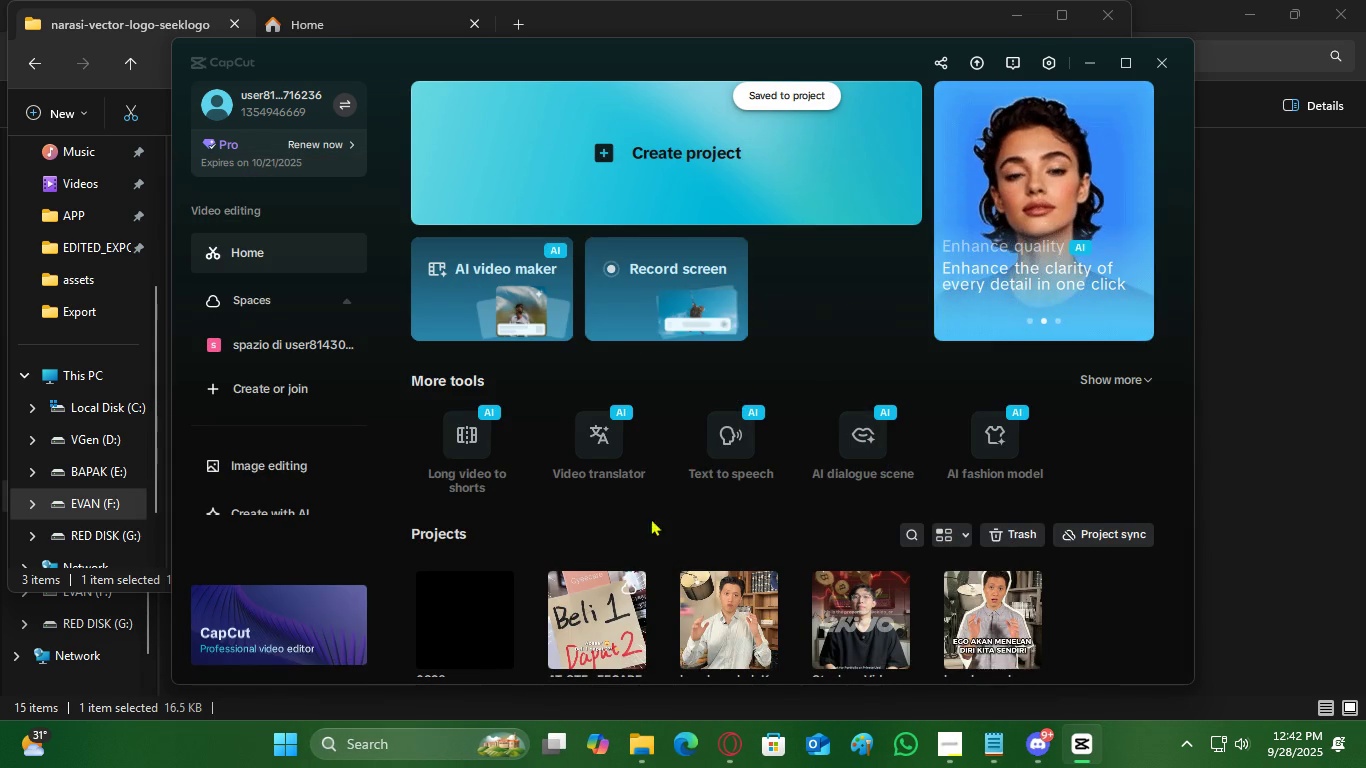 
scroll: coordinate [624, 570], scroll_direction: down, amount: 3.0
 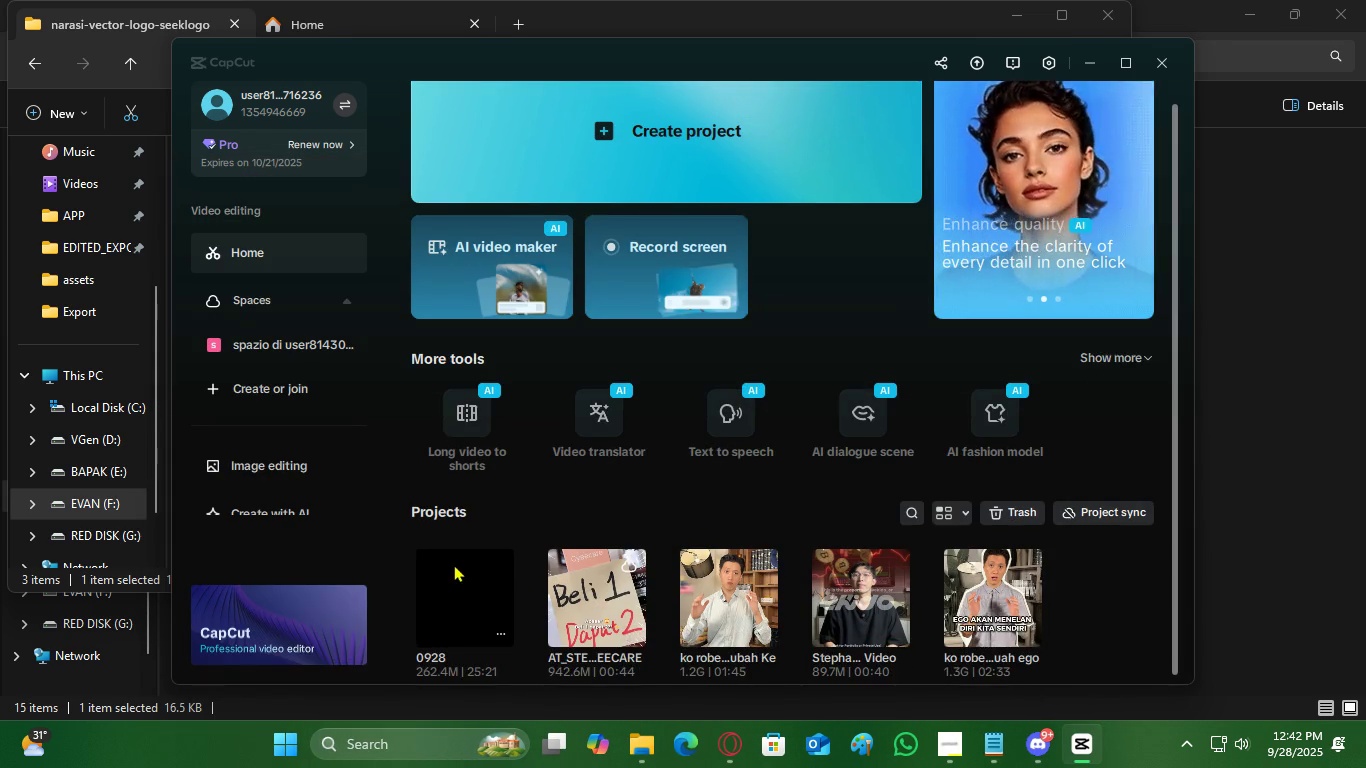 
left_click([454, 564])